 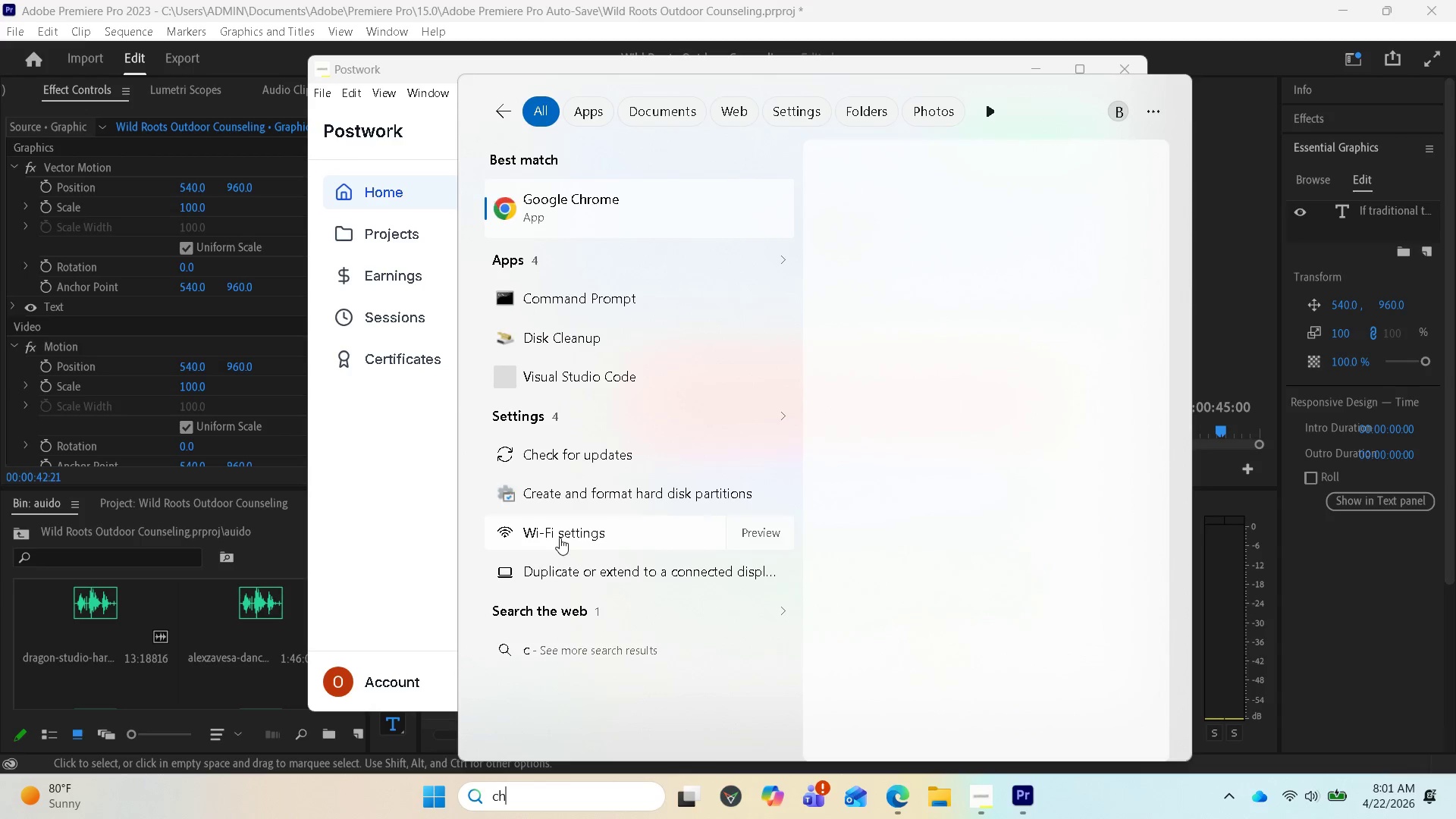 
left_click([598, 212])
 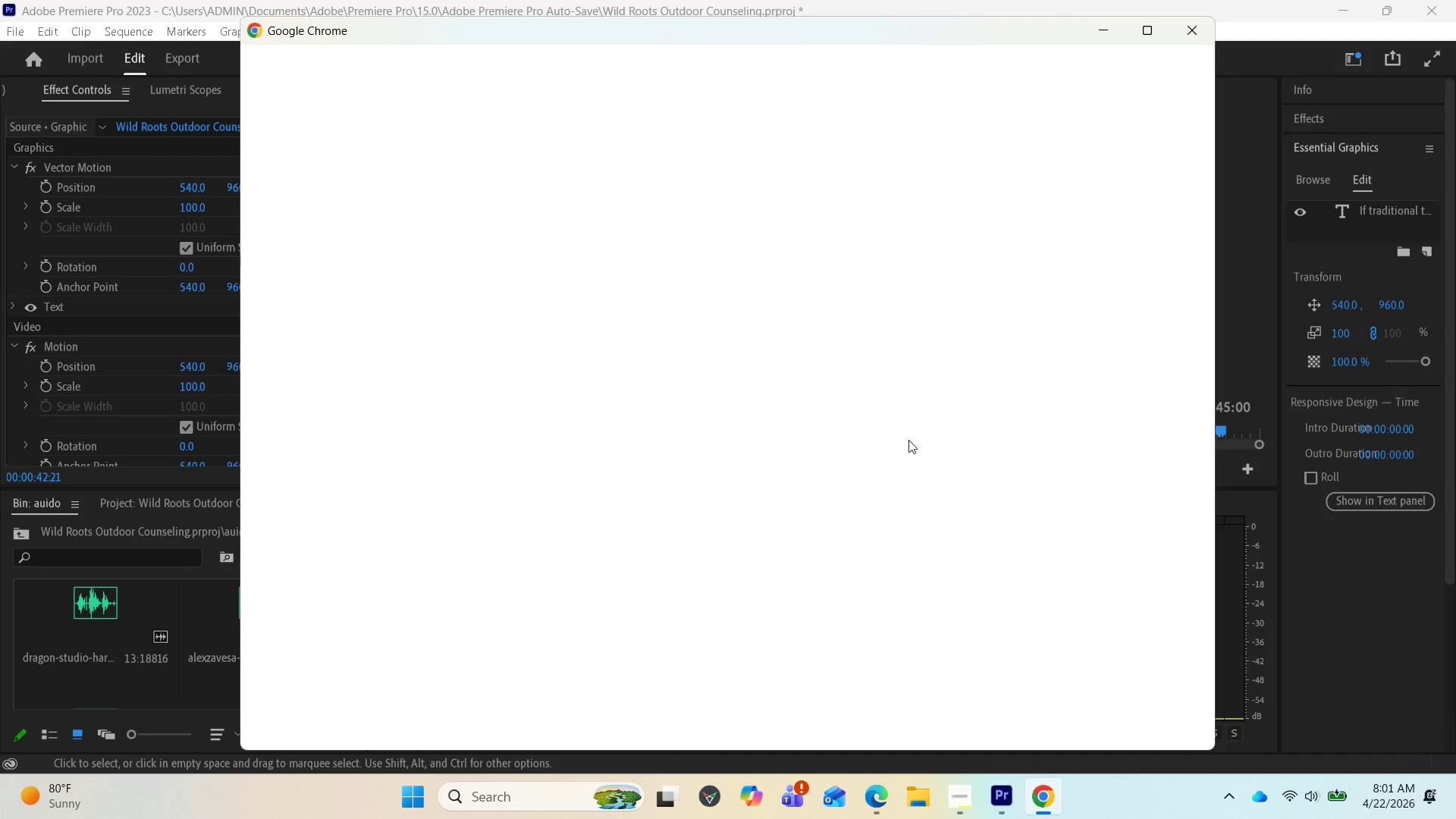 
mouse_move([645, 428])
 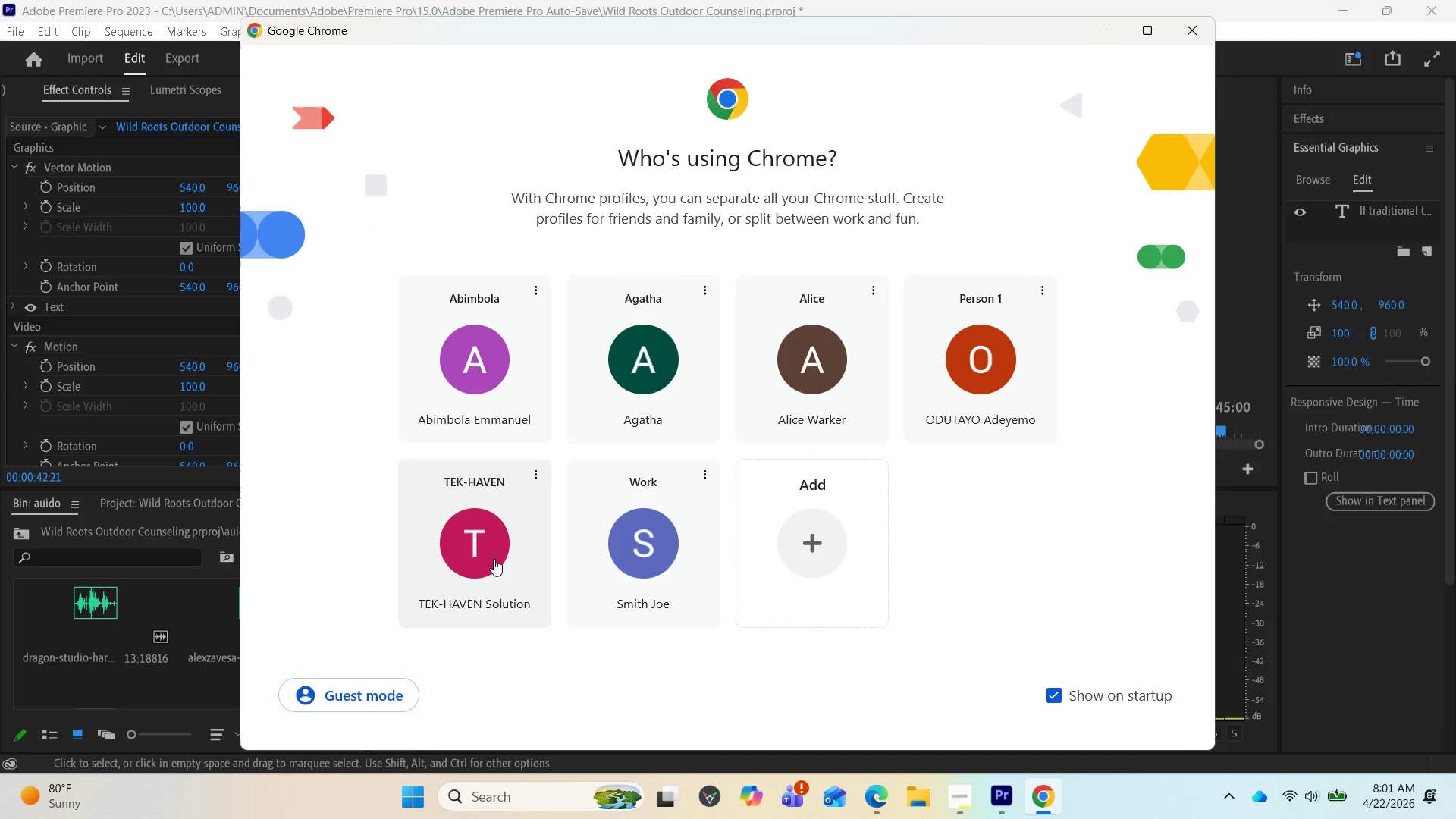 
left_click([494, 559])
 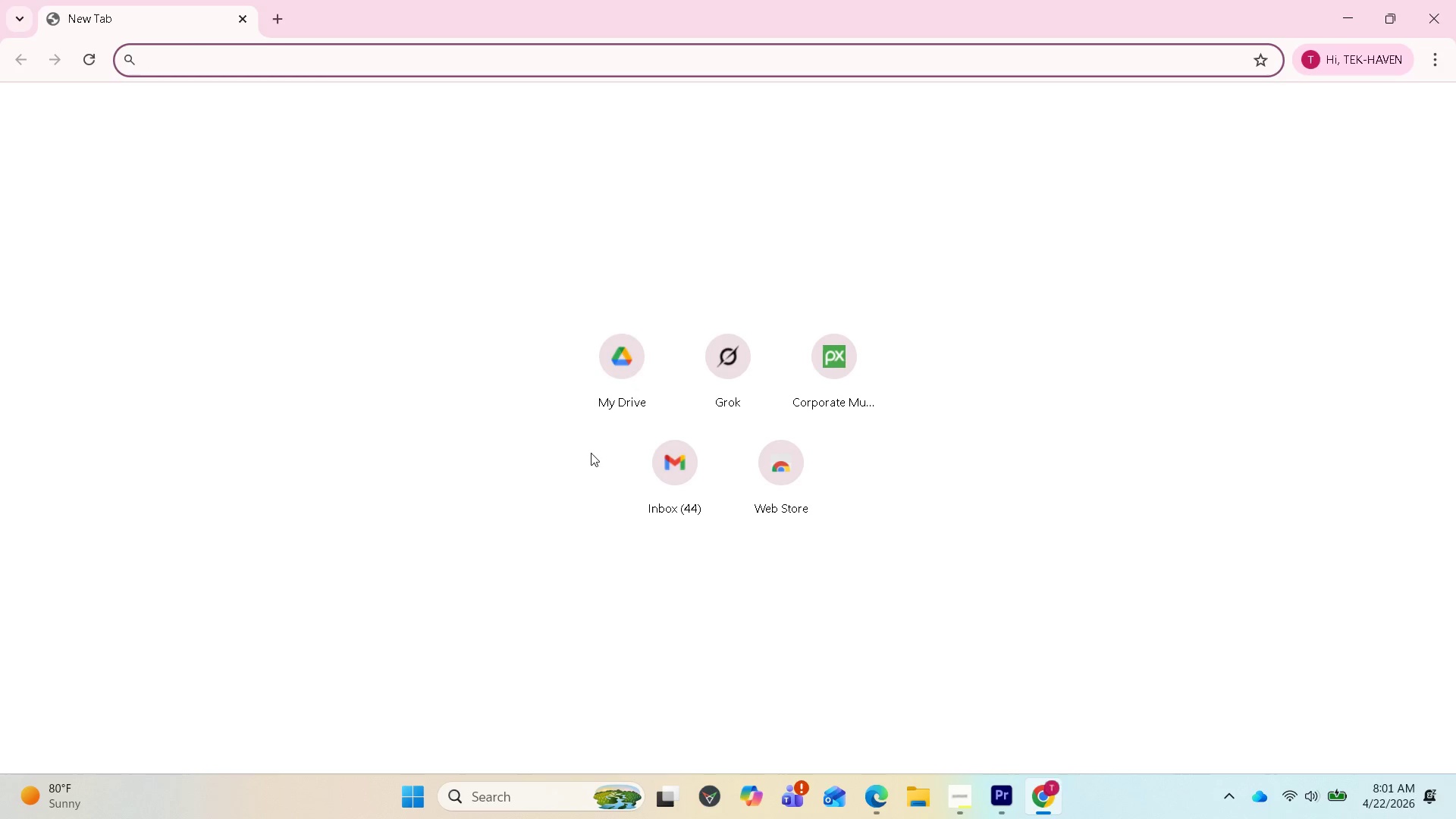 
left_click([625, 372])
 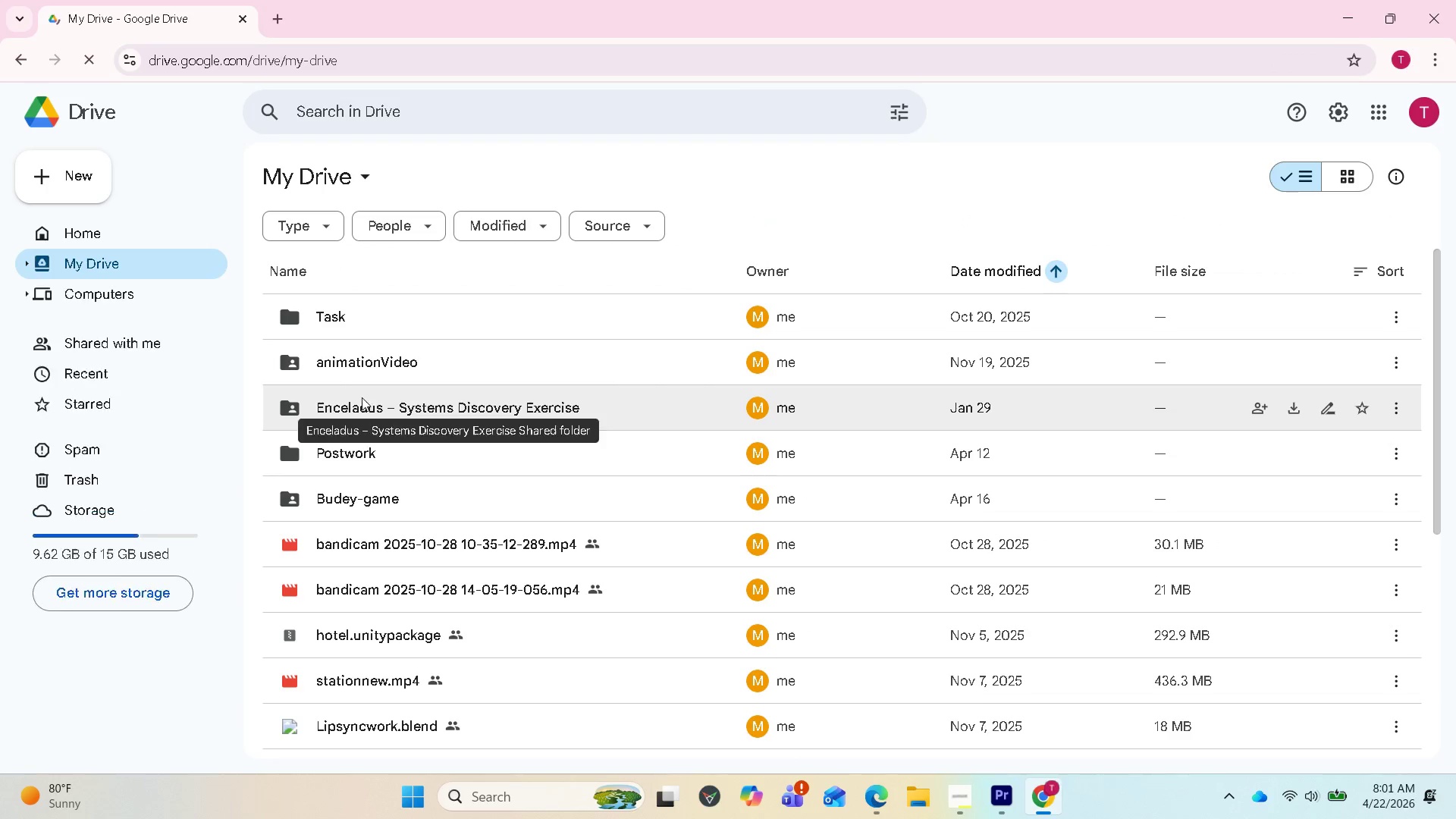 
double_click([355, 454])
 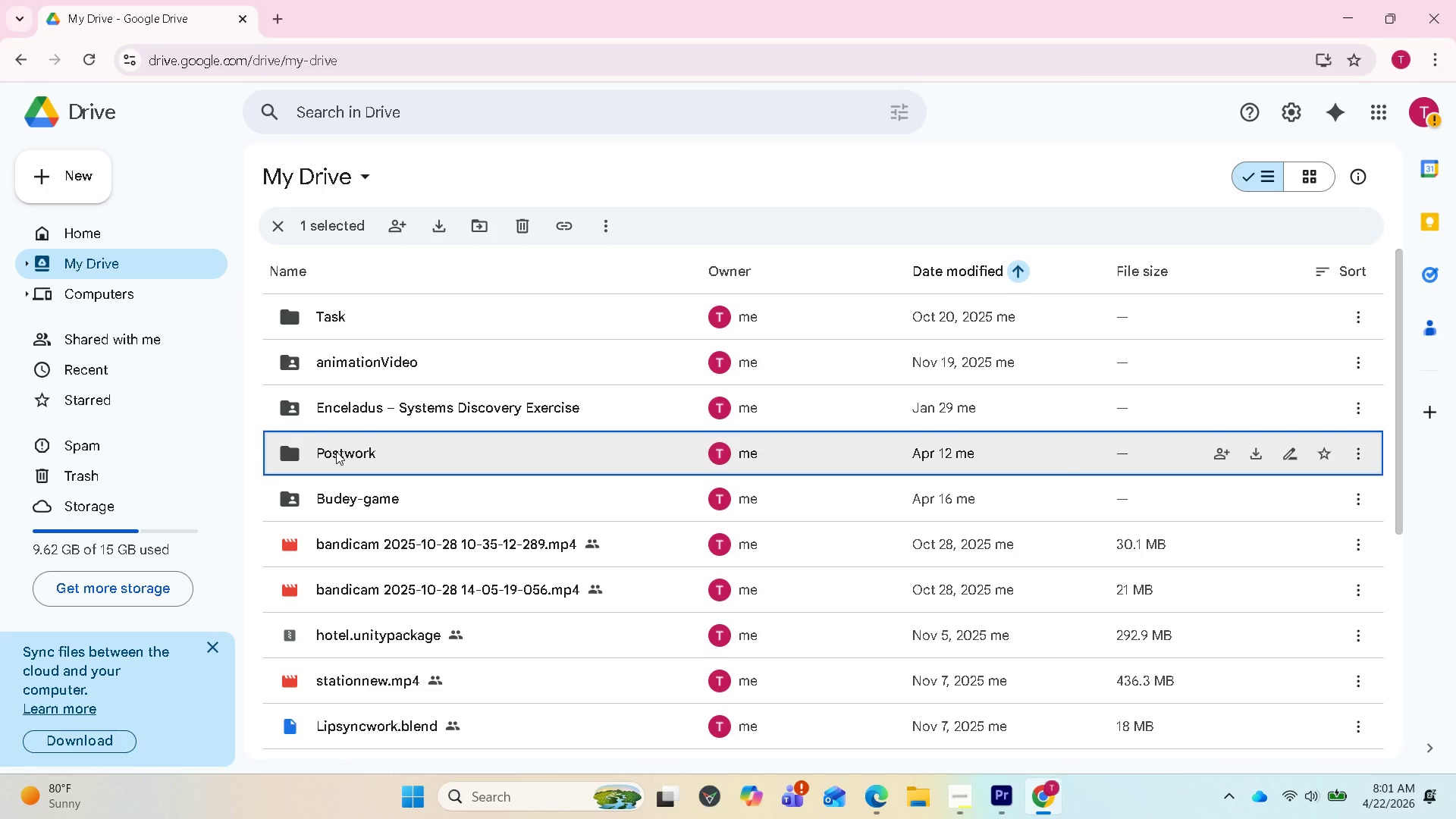 
double_click([336, 451])
 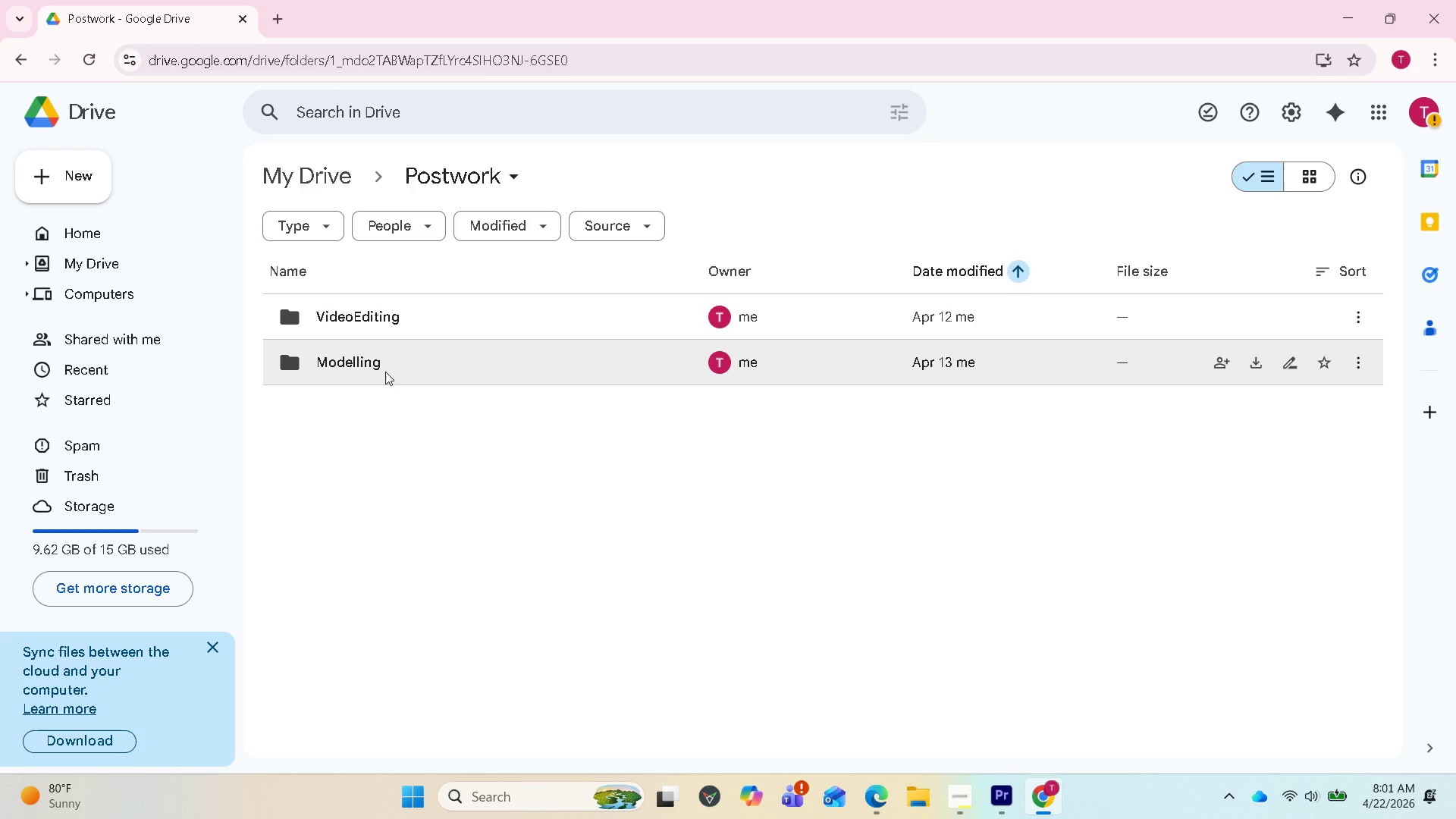 
wait(7.97)
 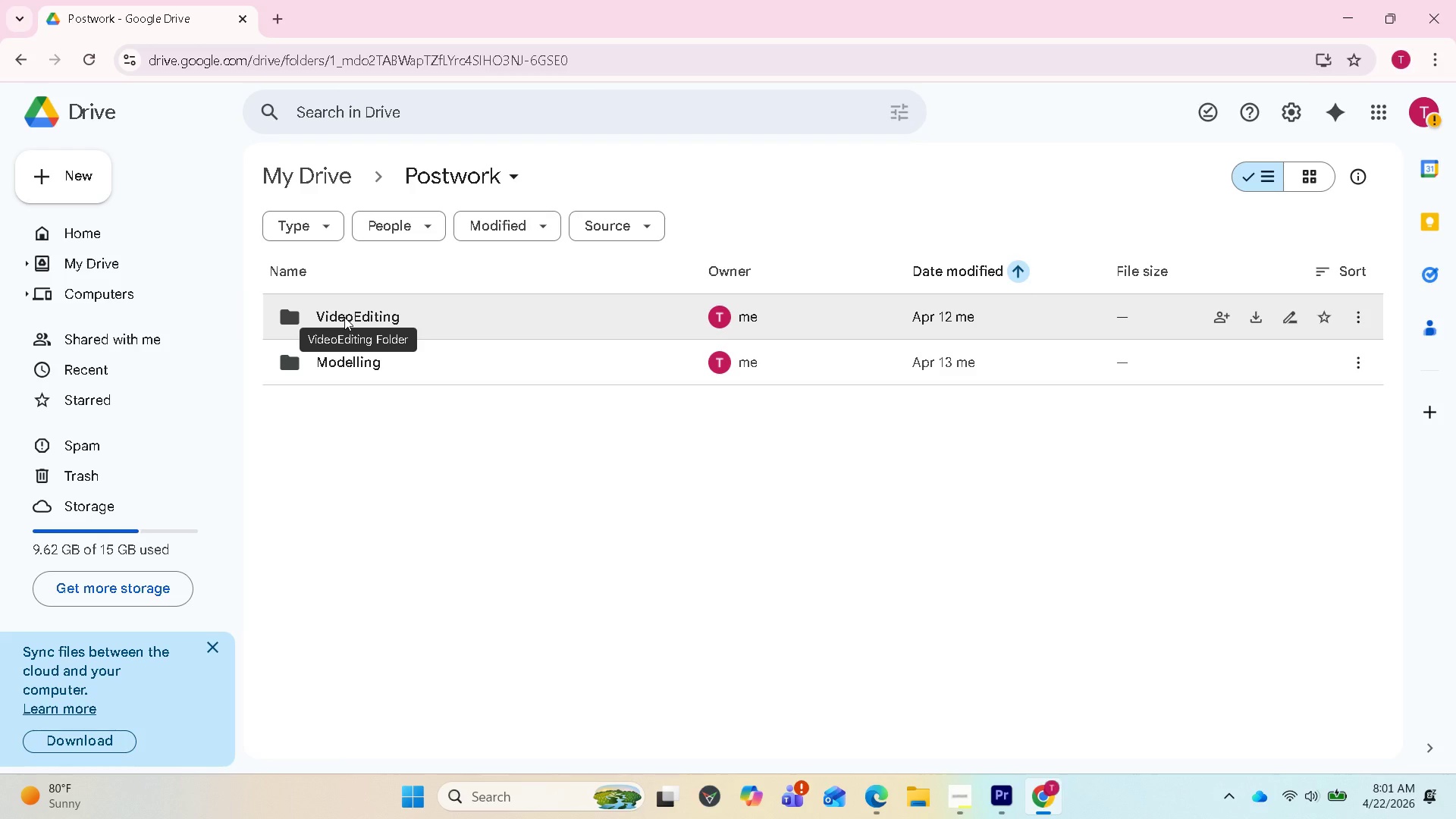 
double_click([375, 324])
 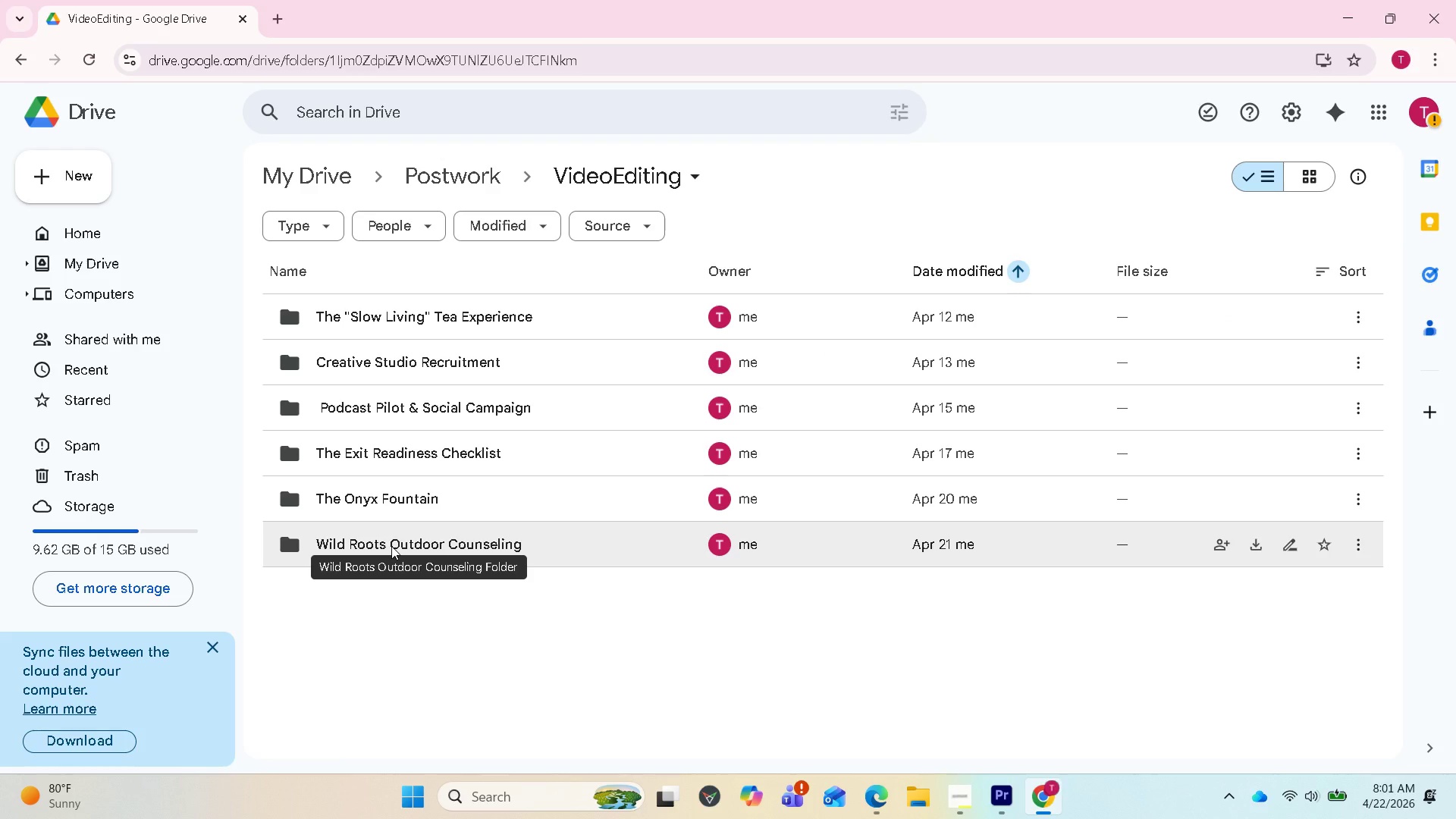 
double_click([391, 546])
 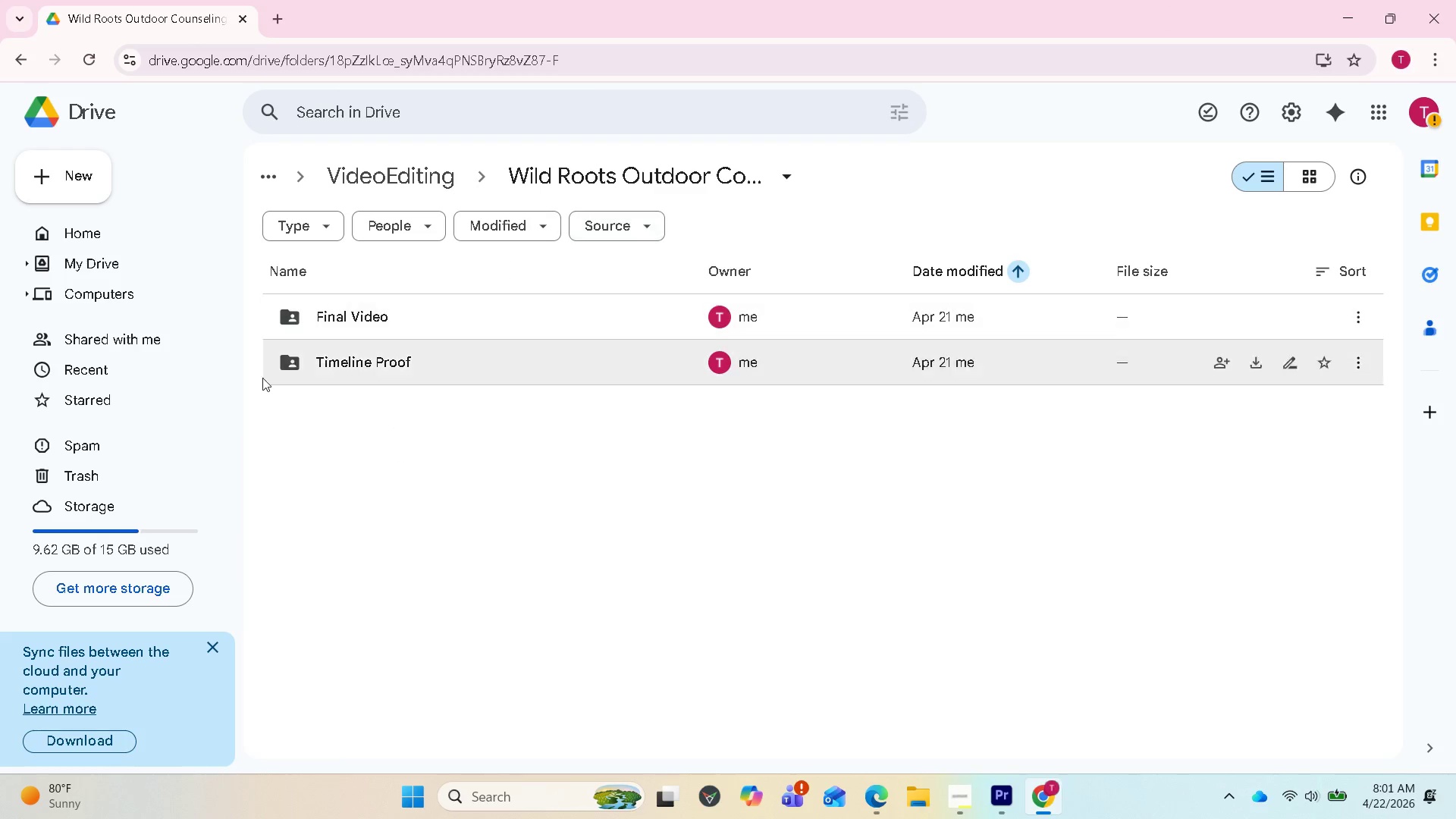 
wait(7.19)
 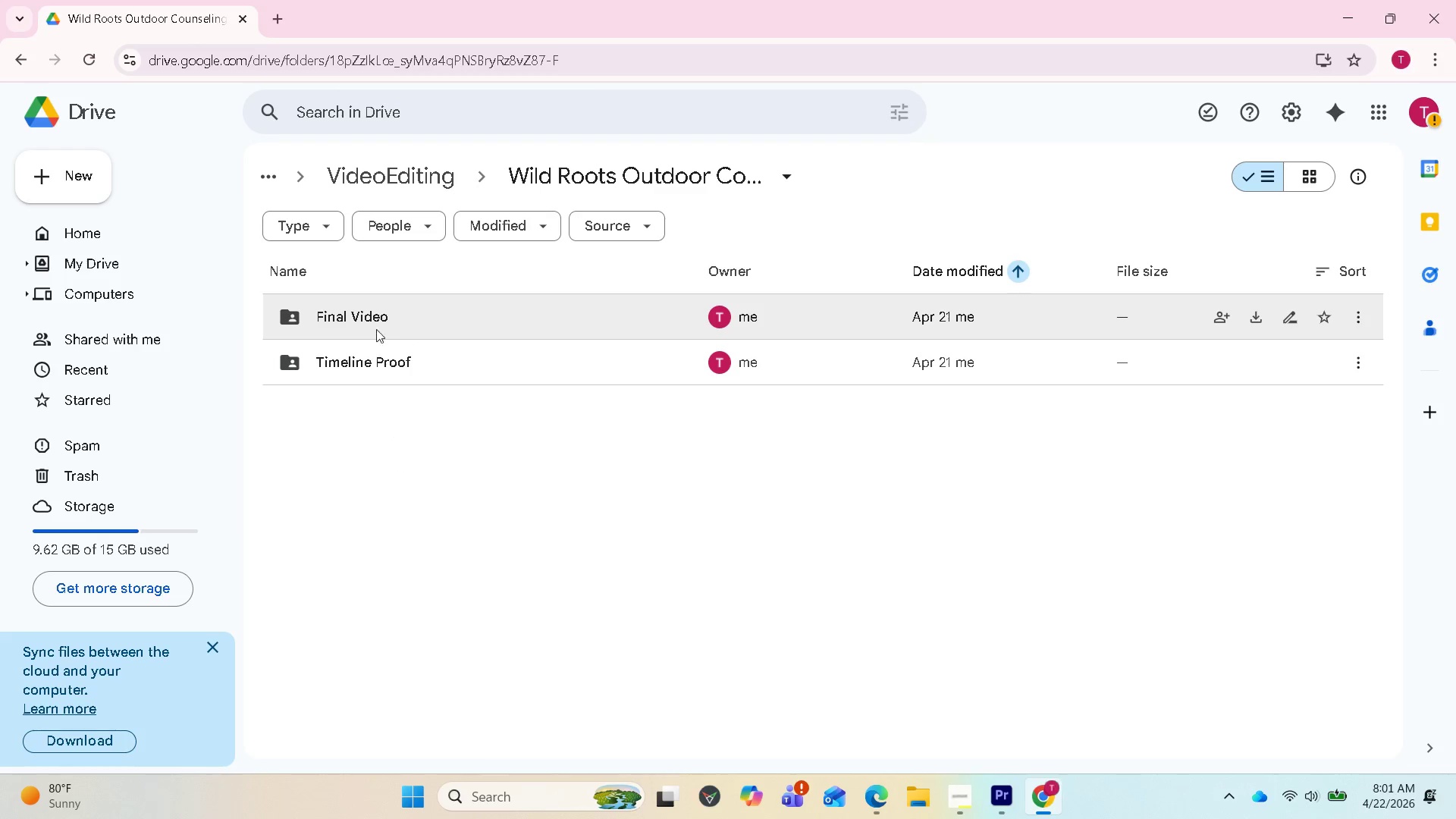 
right_click([628, 331])
 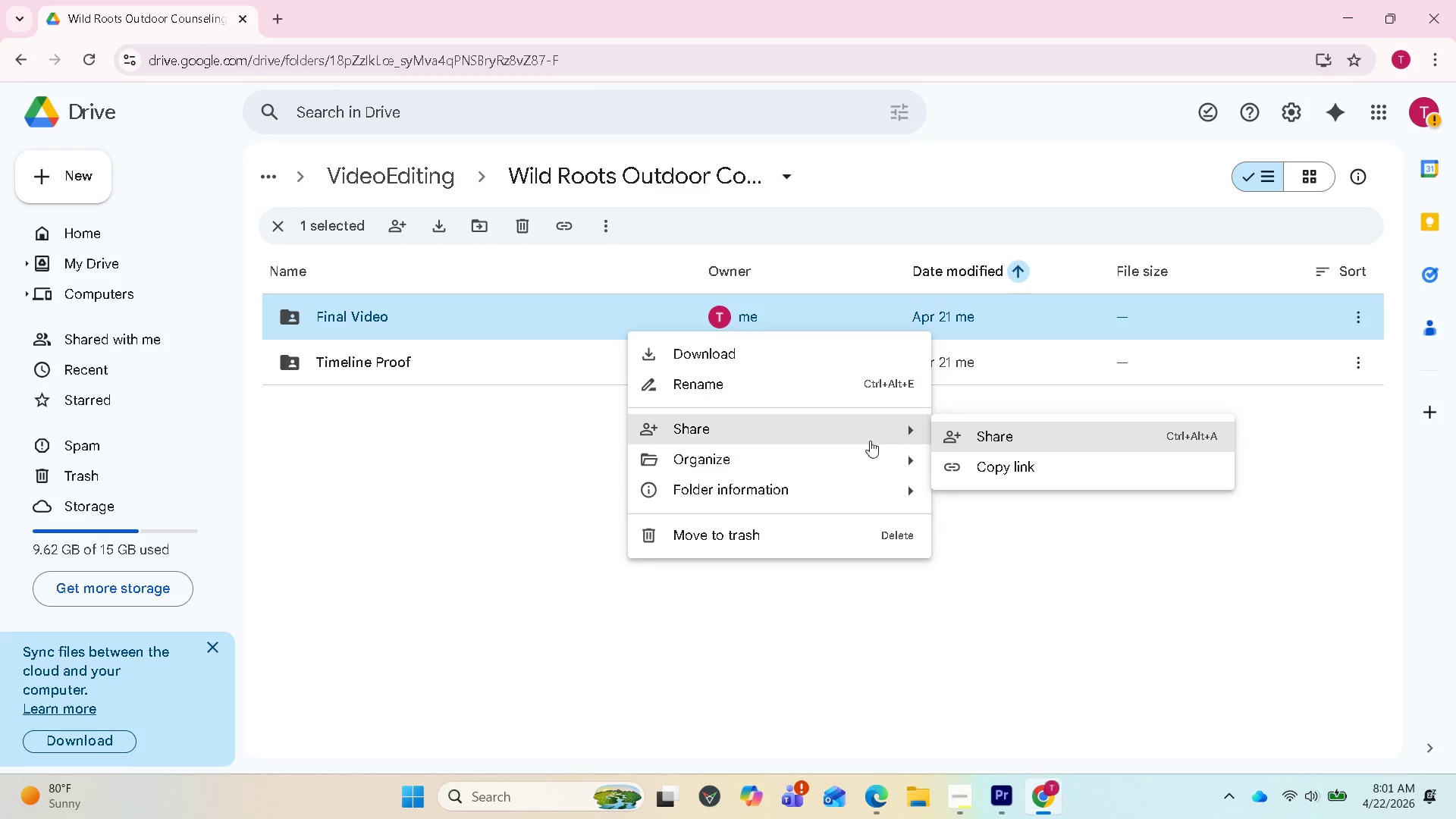 
left_click([993, 437])
 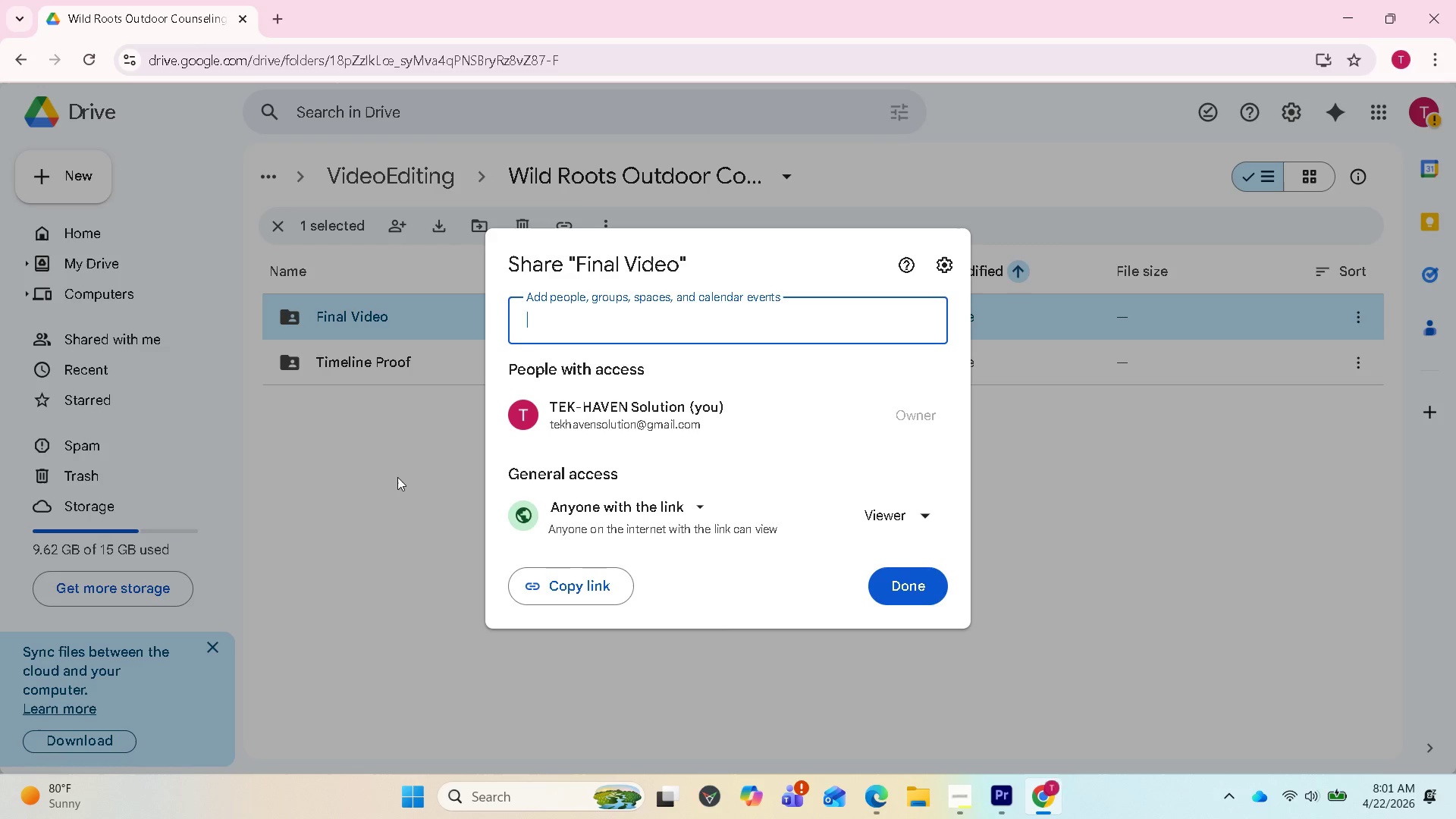 
left_click([894, 579])
 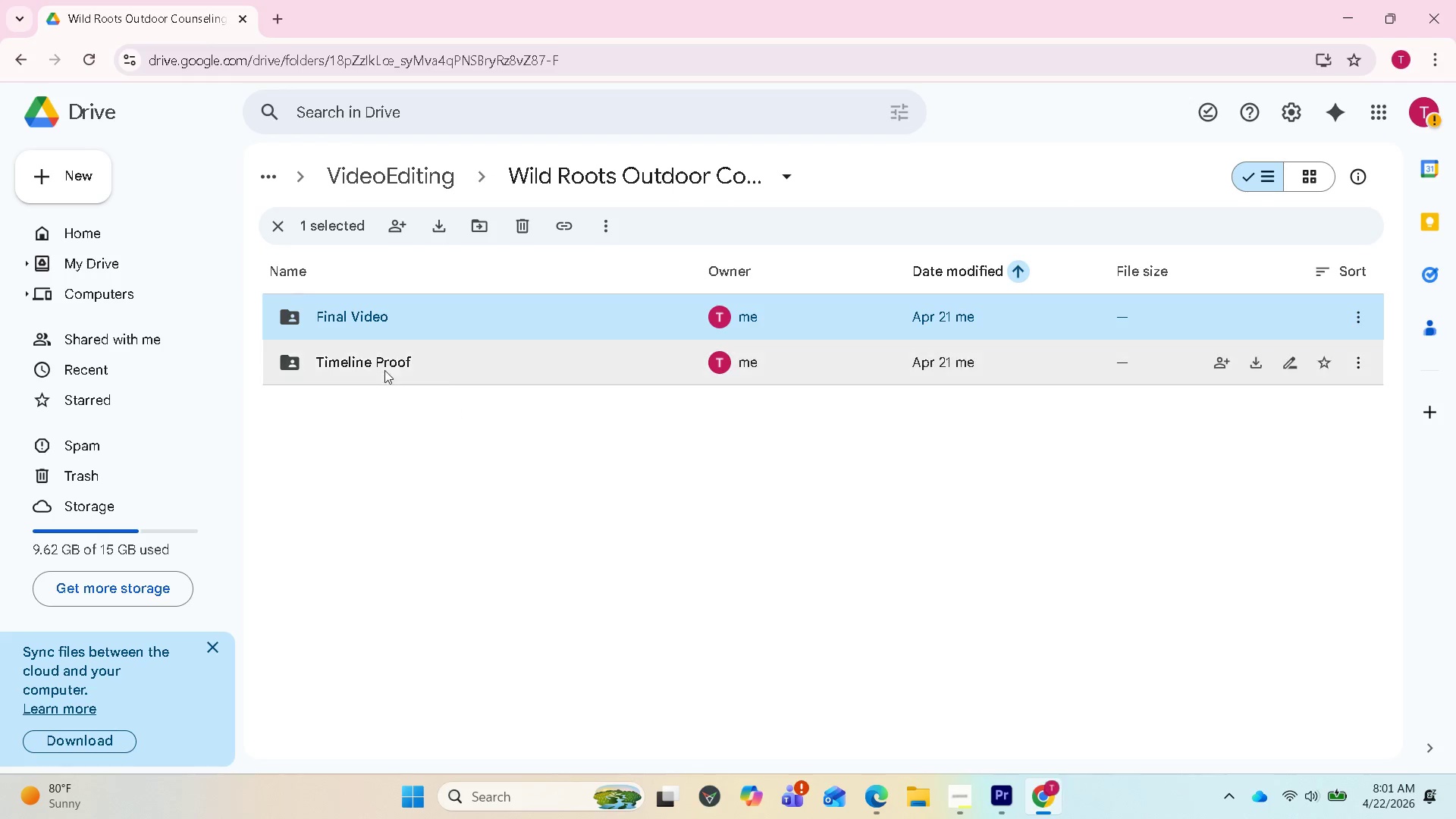 
right_click([384, 367])
 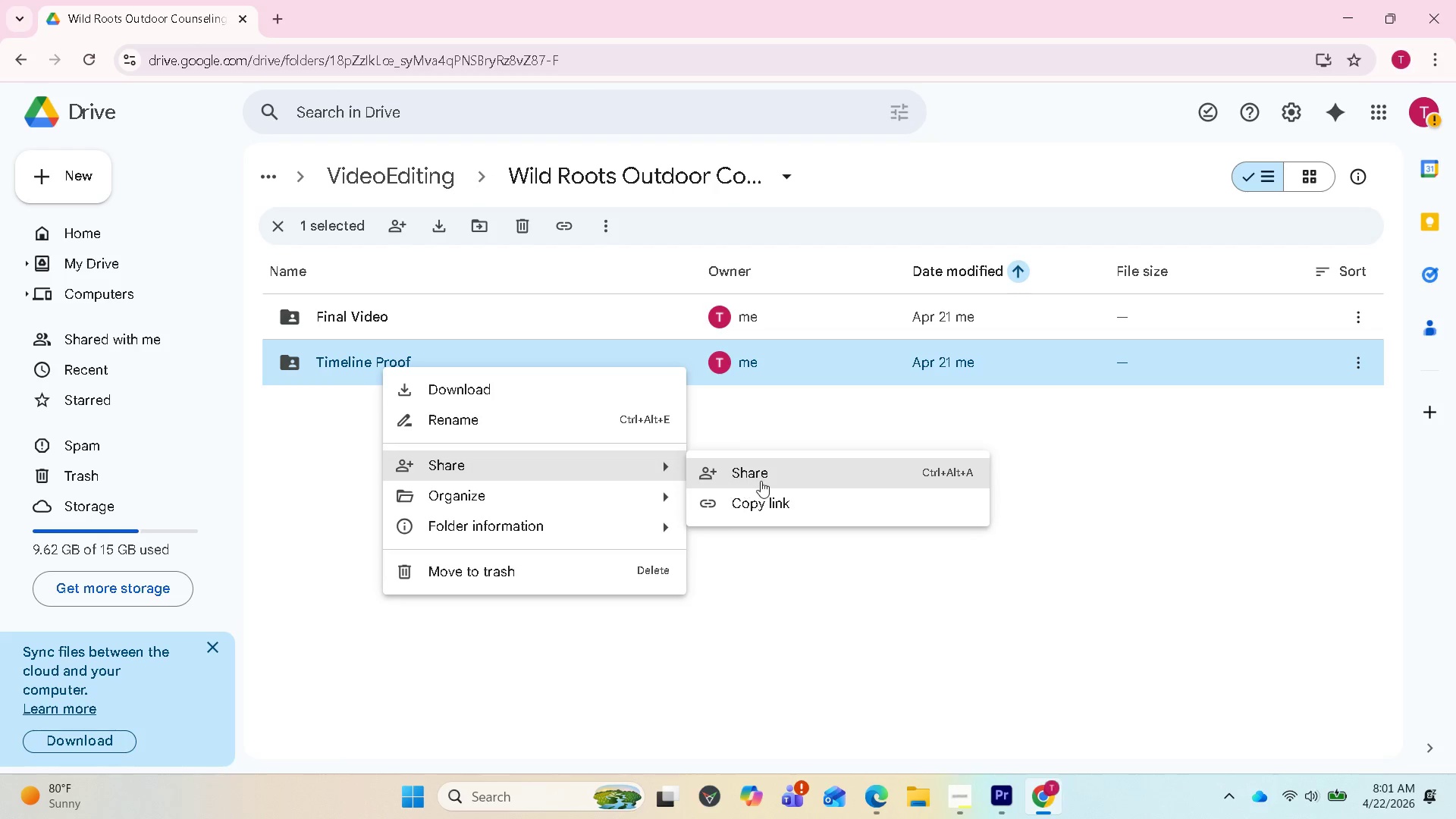 
left_click([761, 481])
 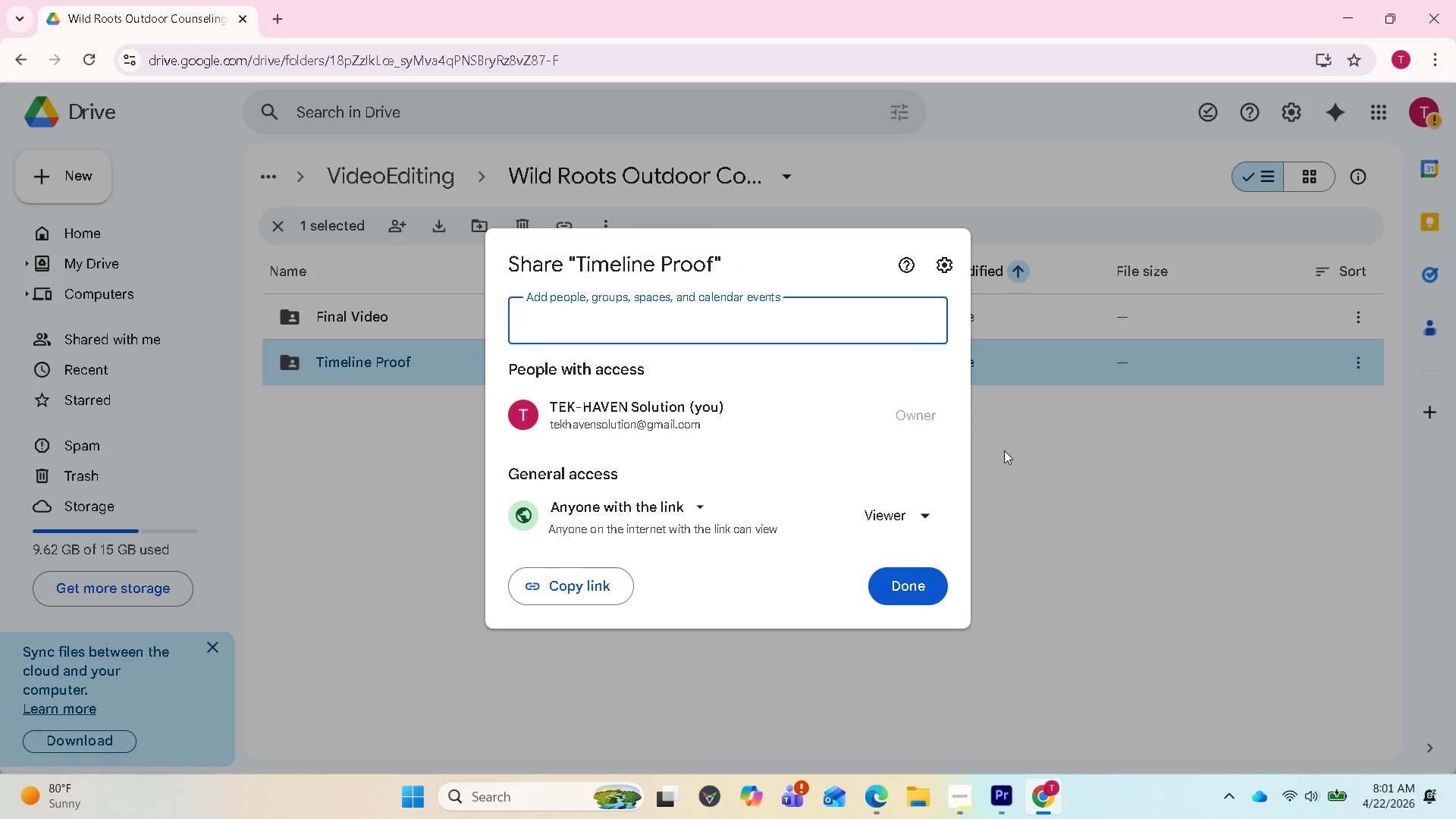 
left_click_drag(start_coordinate=[917, 576], to_coordinate=[930, 570])
 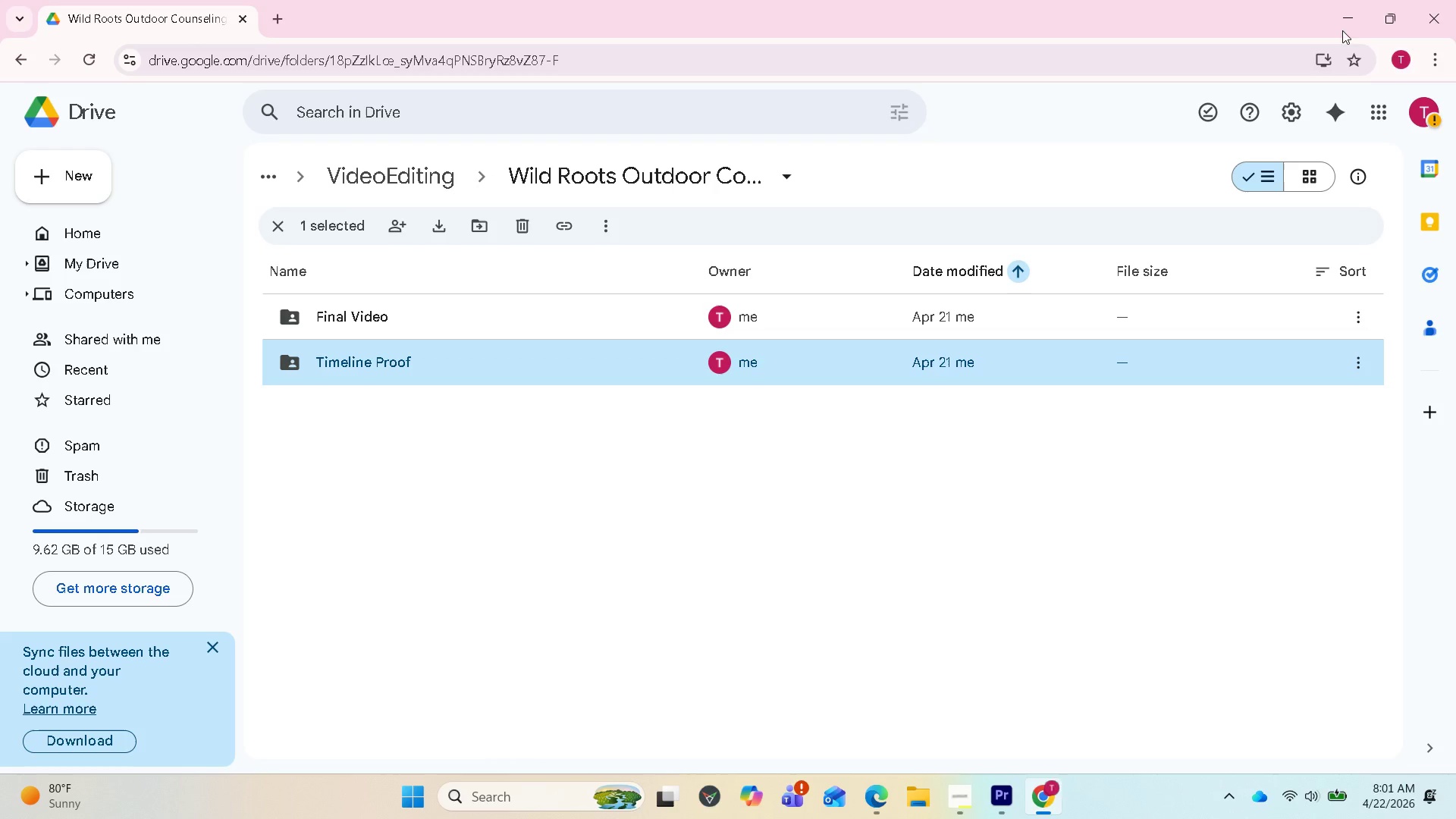 
left_click([1348, 10])